 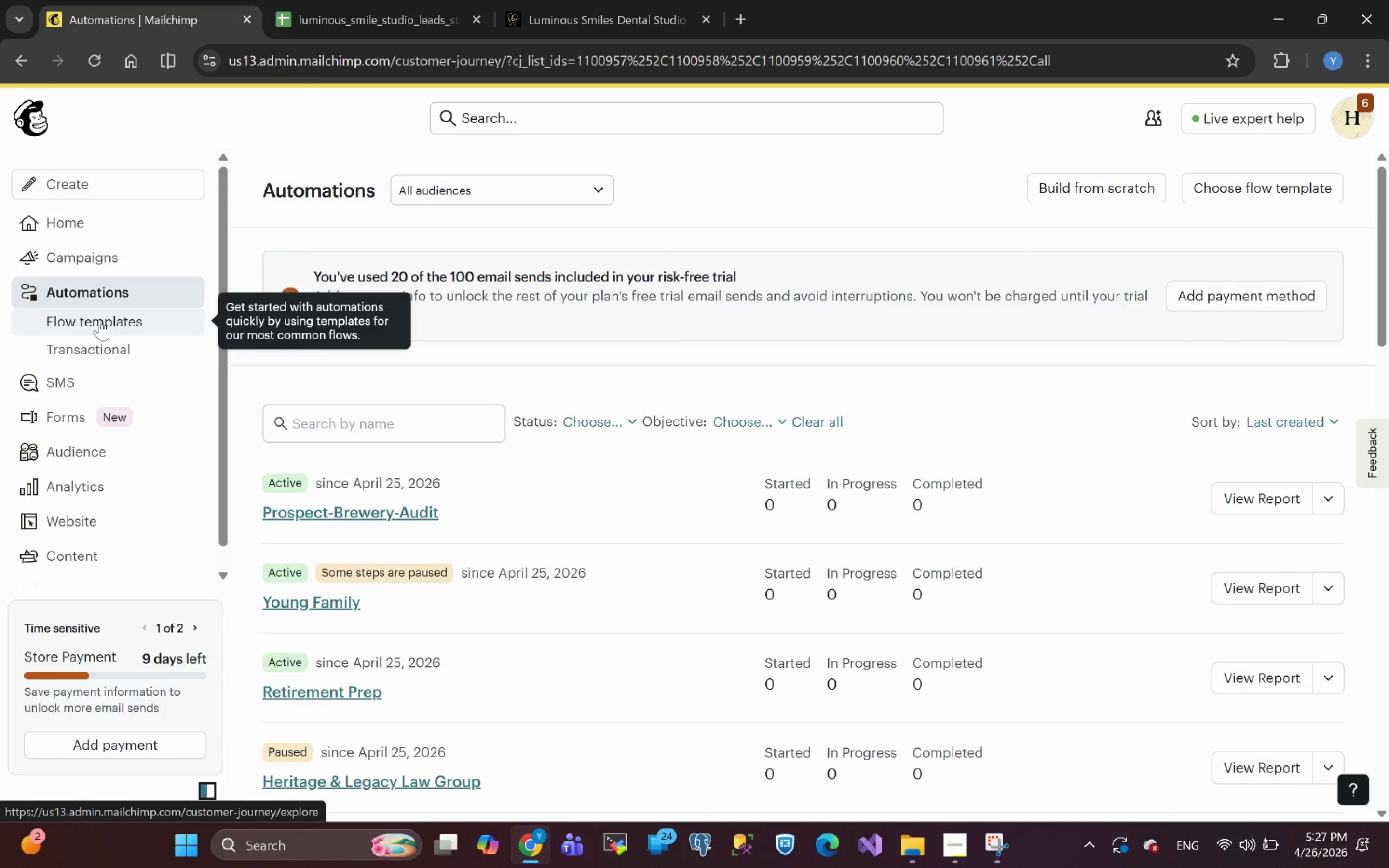 
left_click([121, 321])
 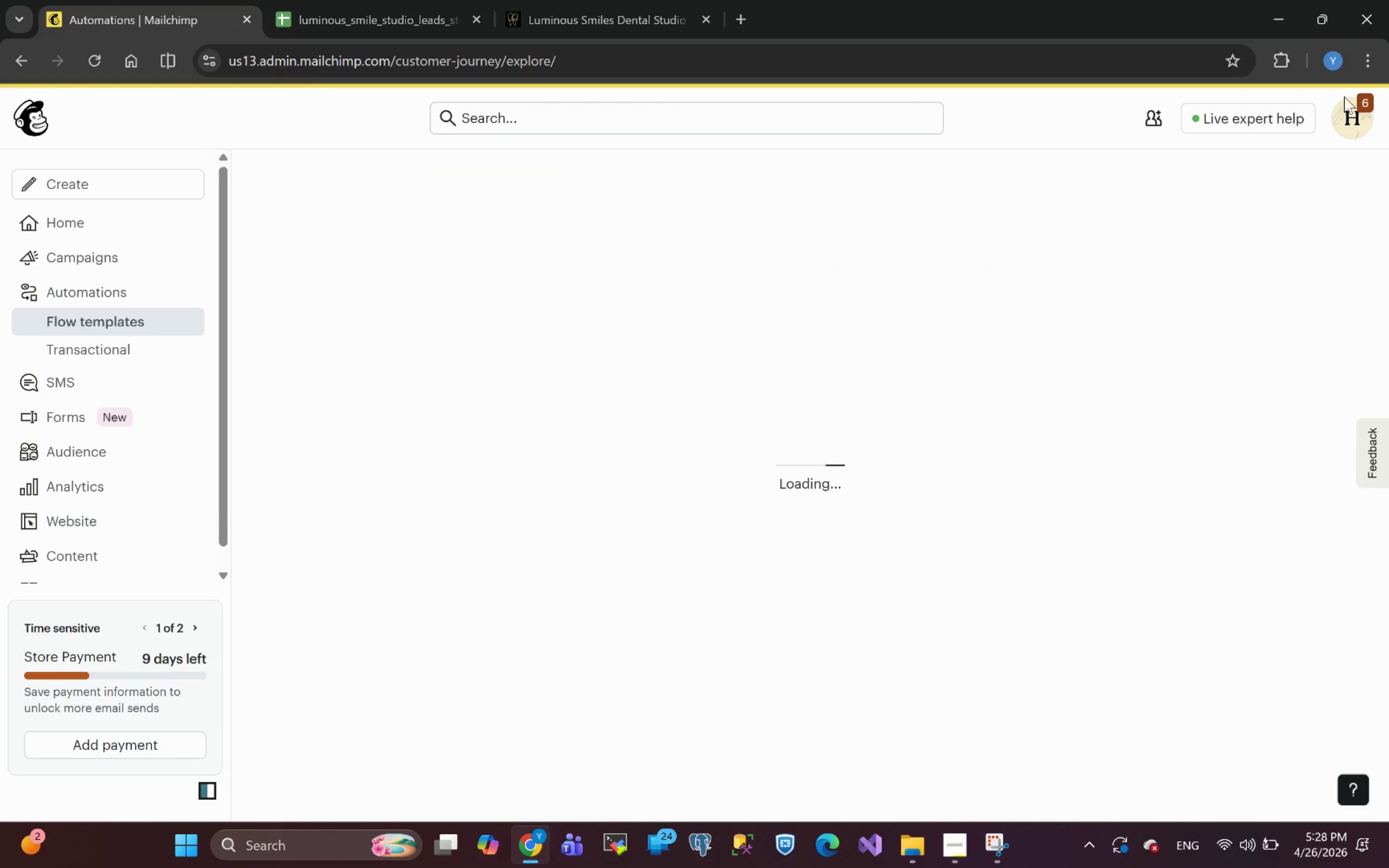 
mouse_move([1297, 247])
 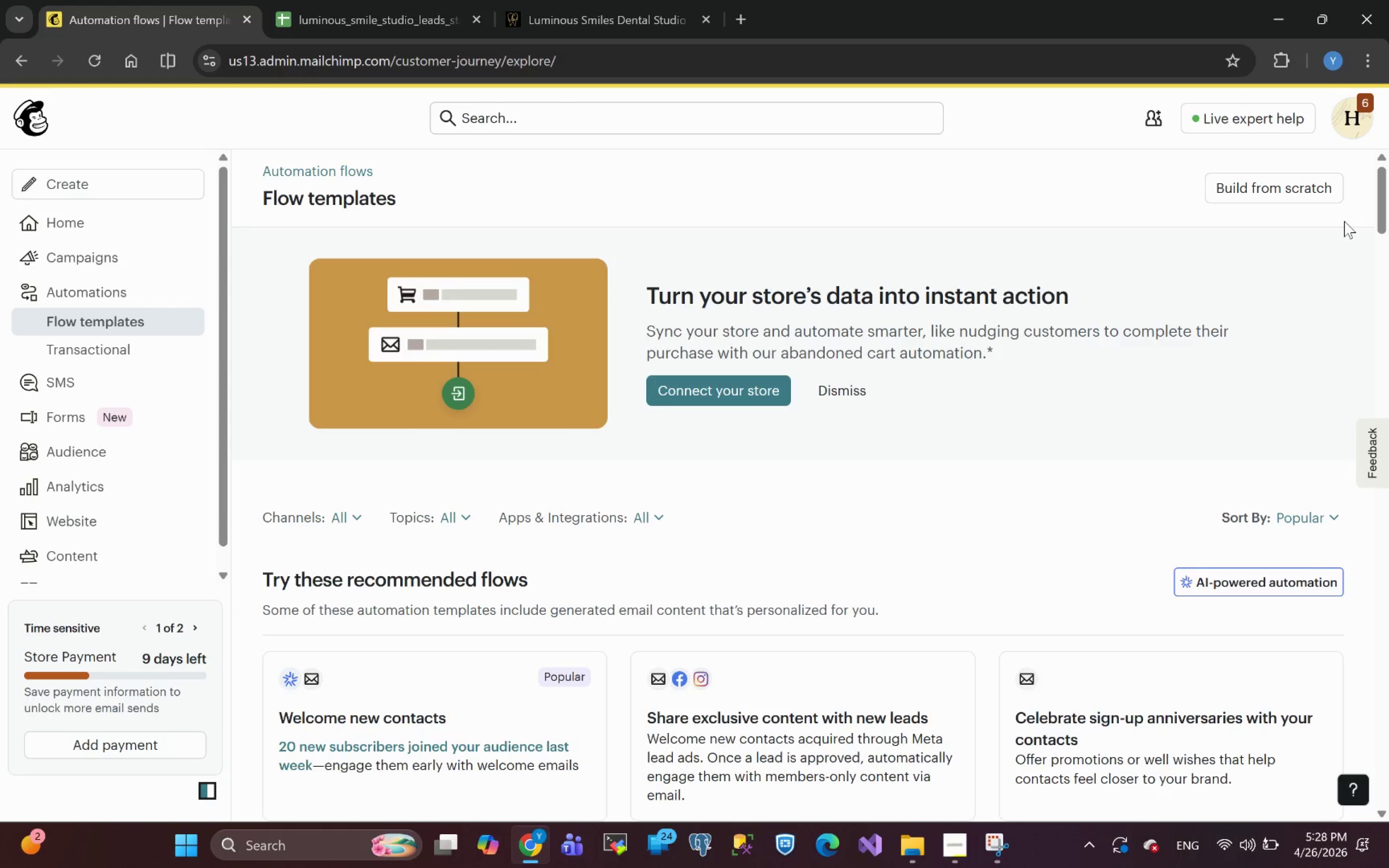 
wait(17.11)
 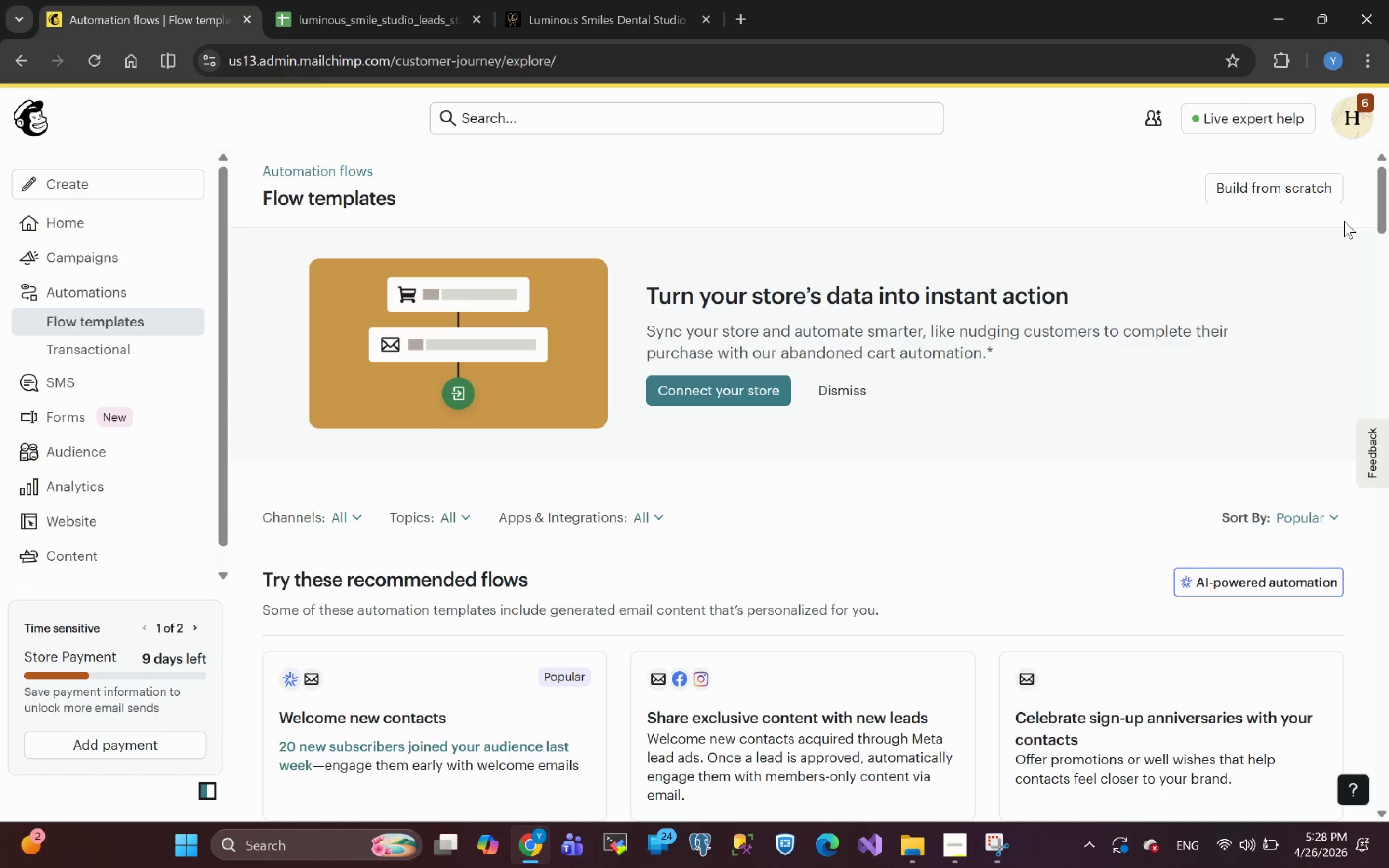 
left_click([1286, 183])
 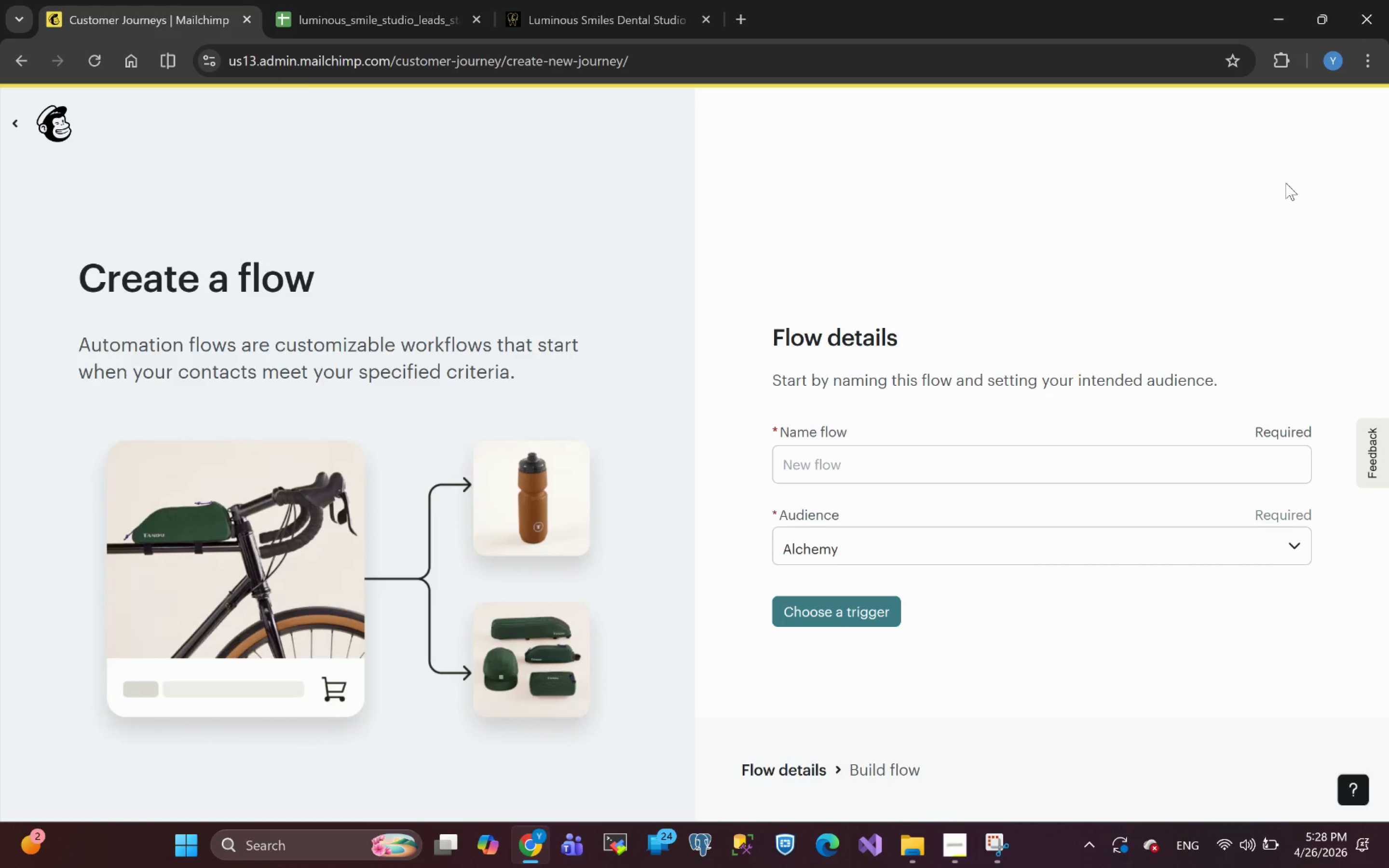 
wait(5.31)
 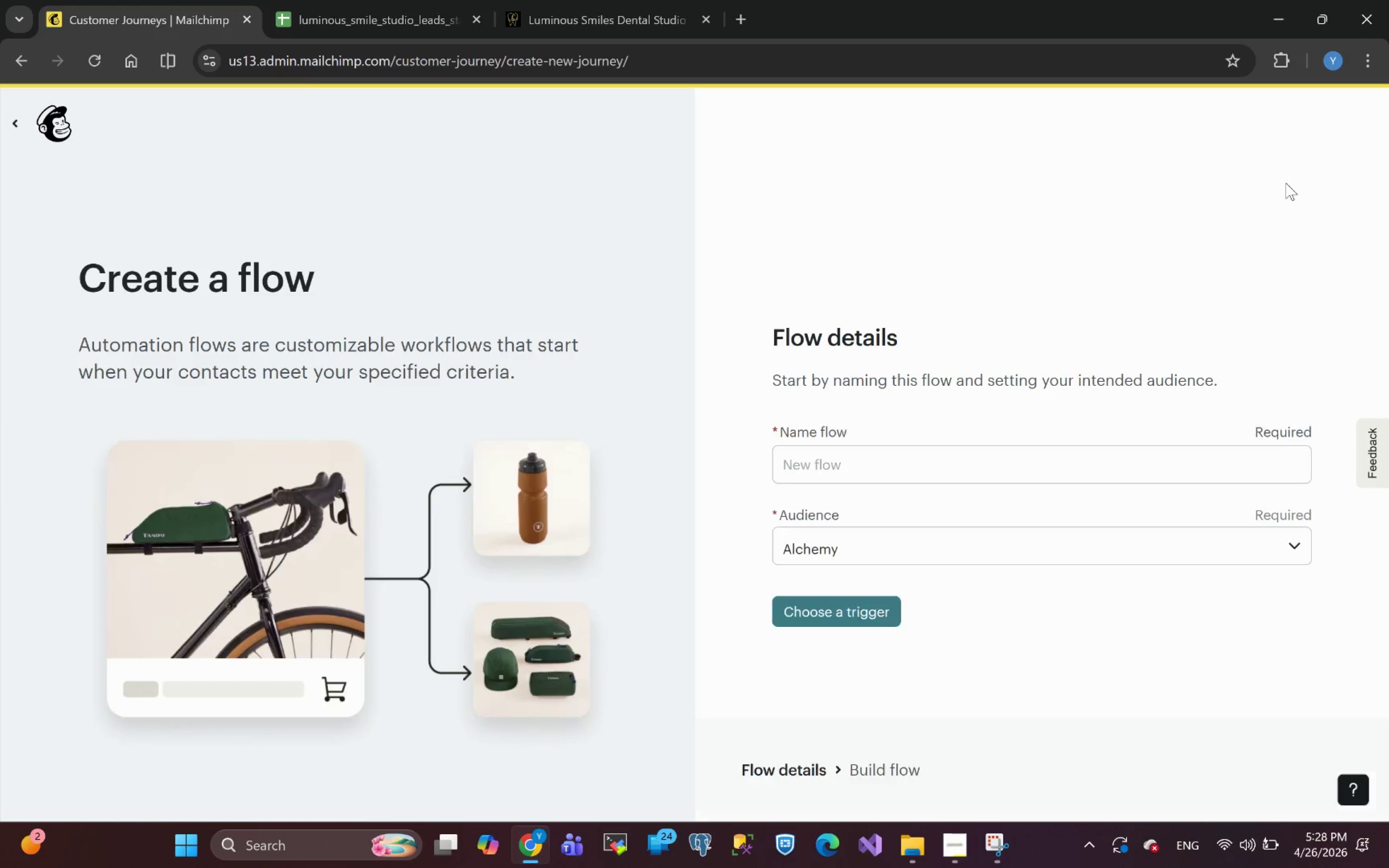 
left_click([872, 475])
 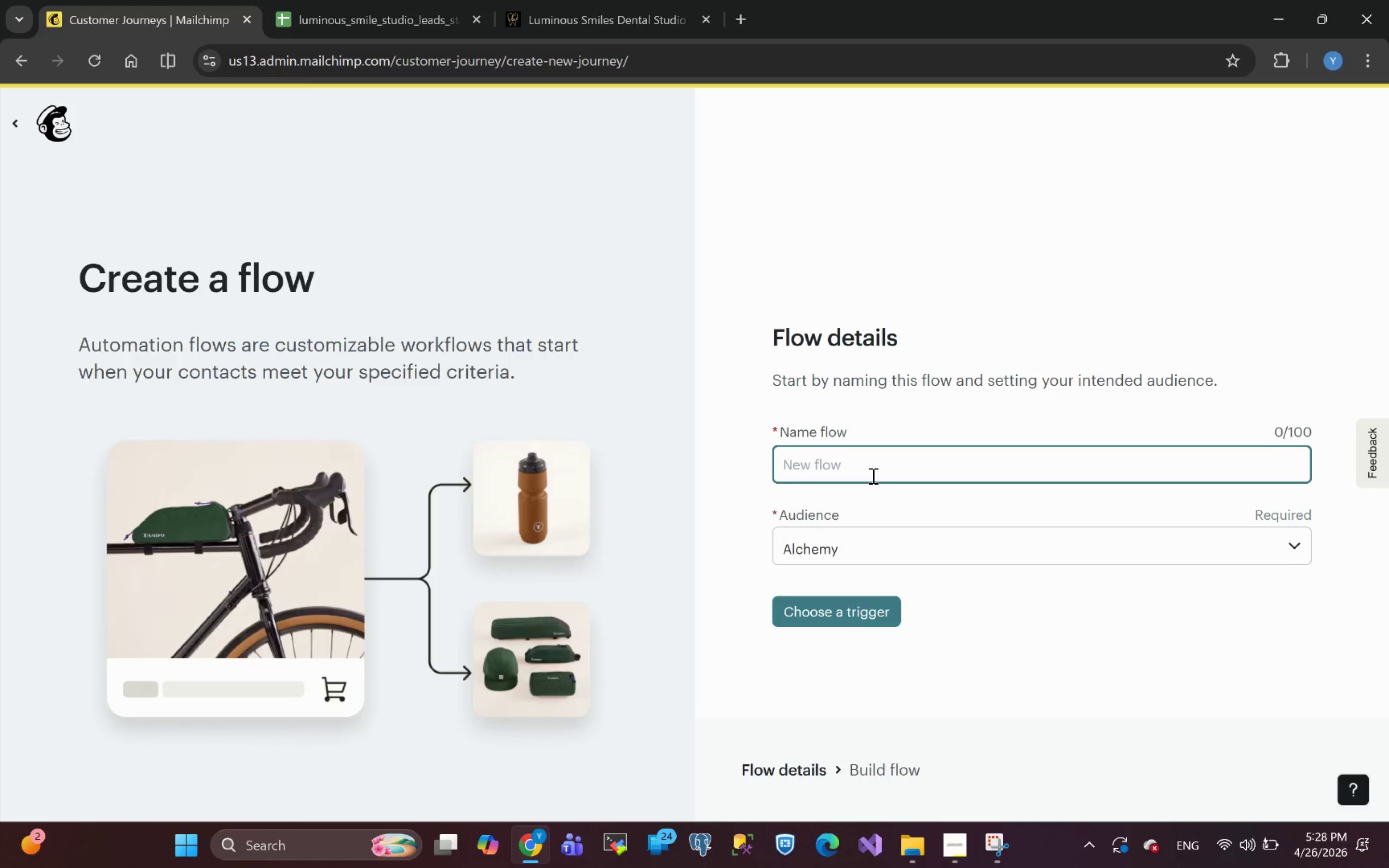 
key(Meta+V)
 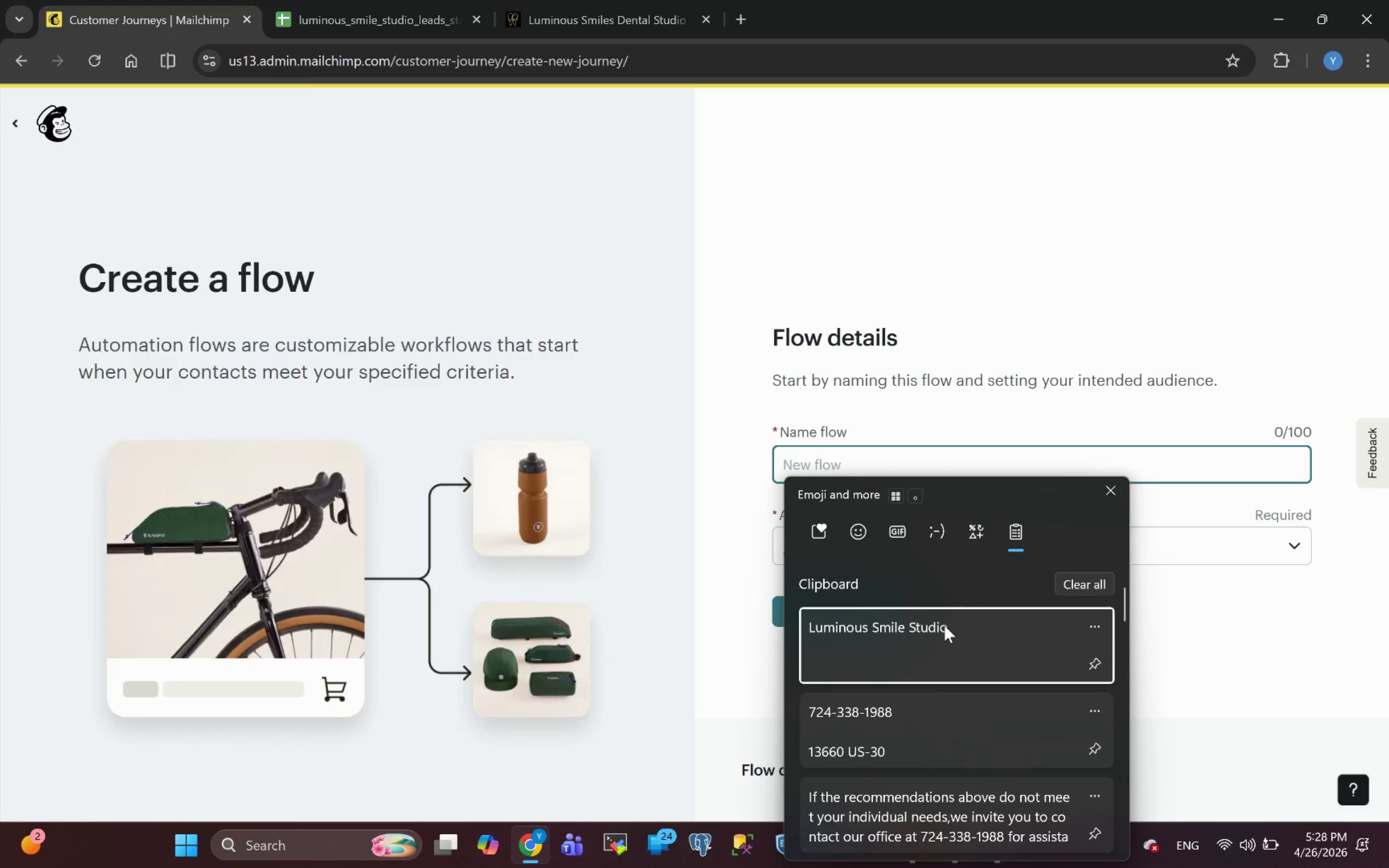 
left_click([944, 625])
 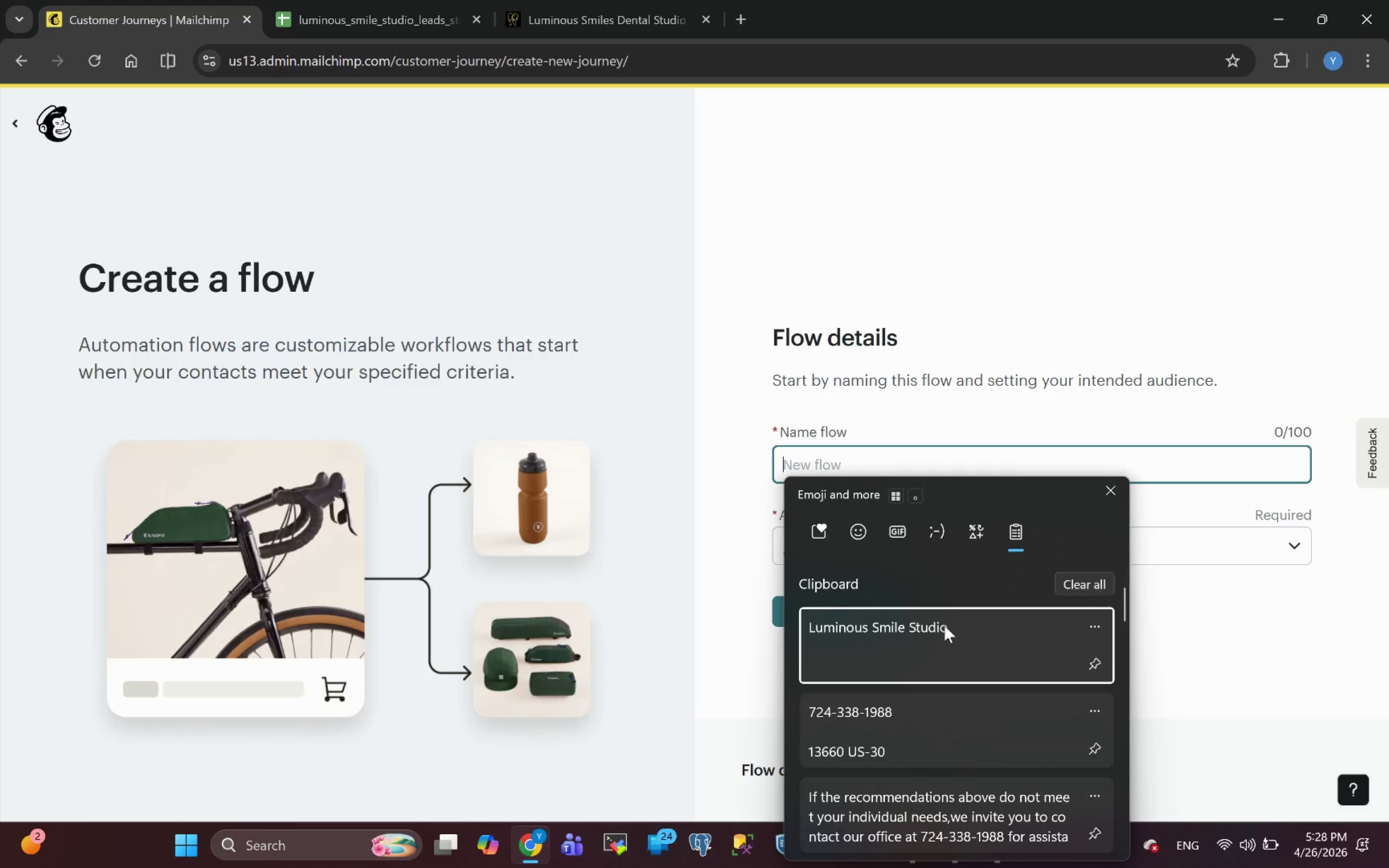 
key(Control+ControlLeft)
 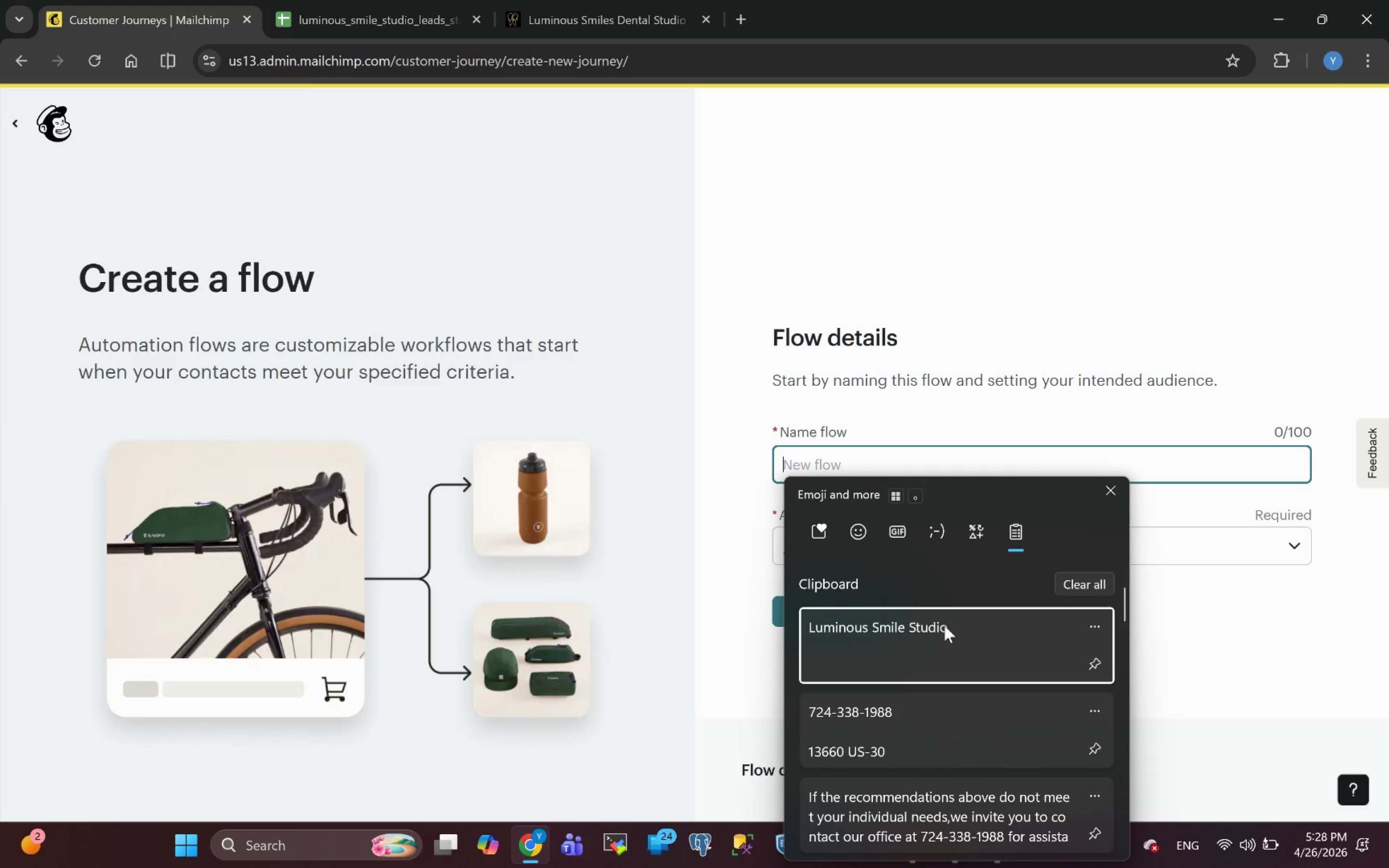 
key(Control+V)
 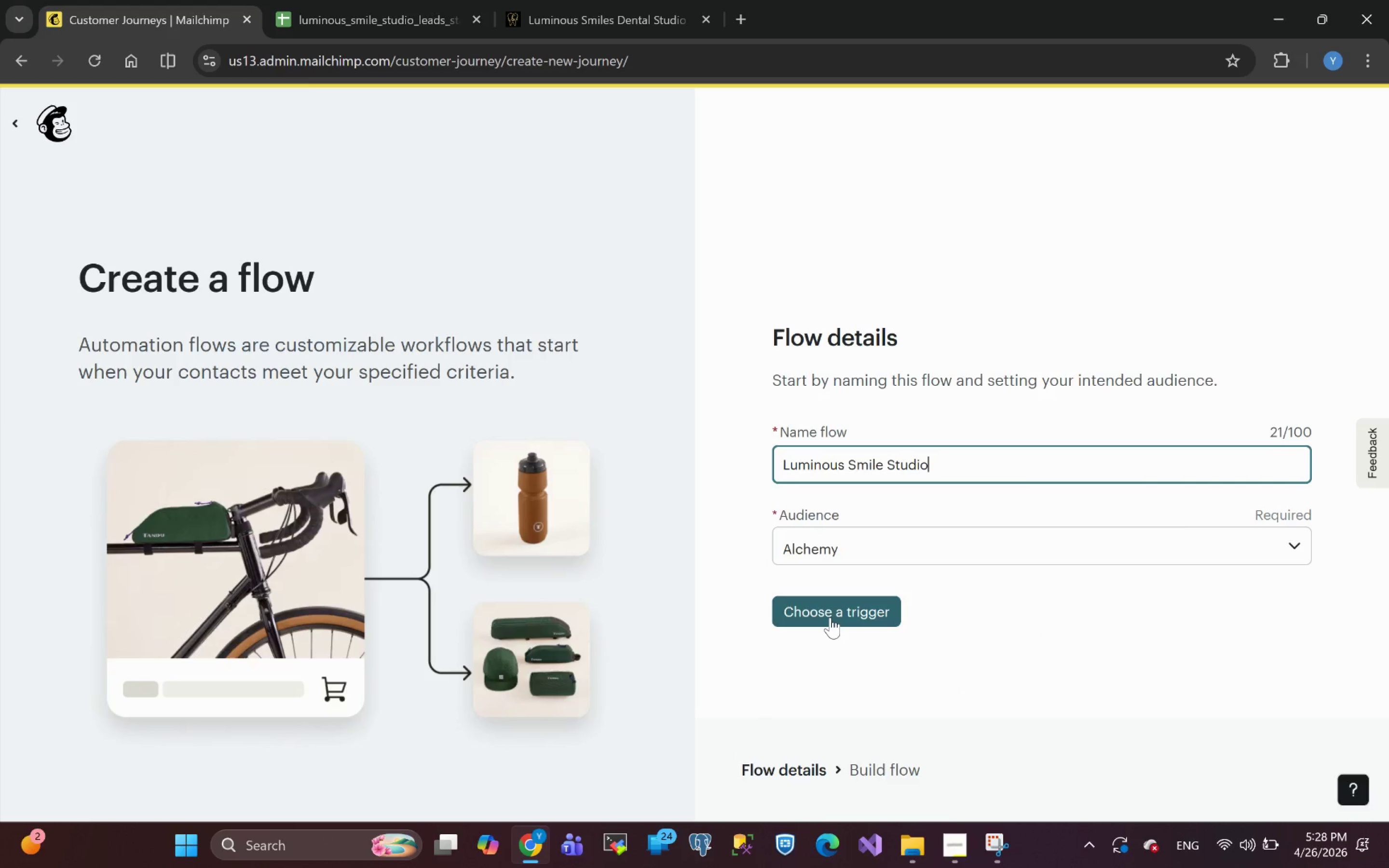 
left_click([858, 551])
 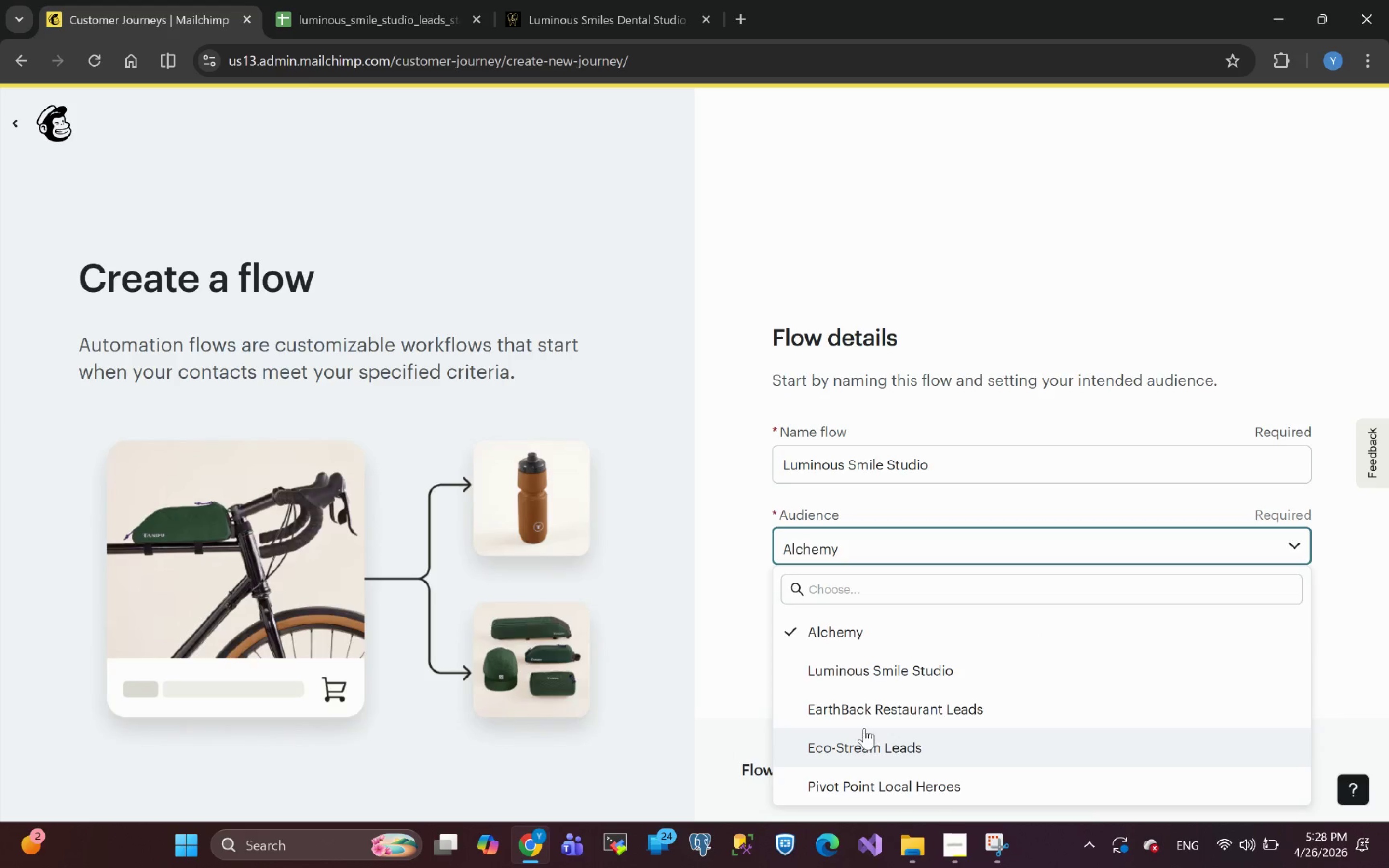 
left_click([872, 668])
 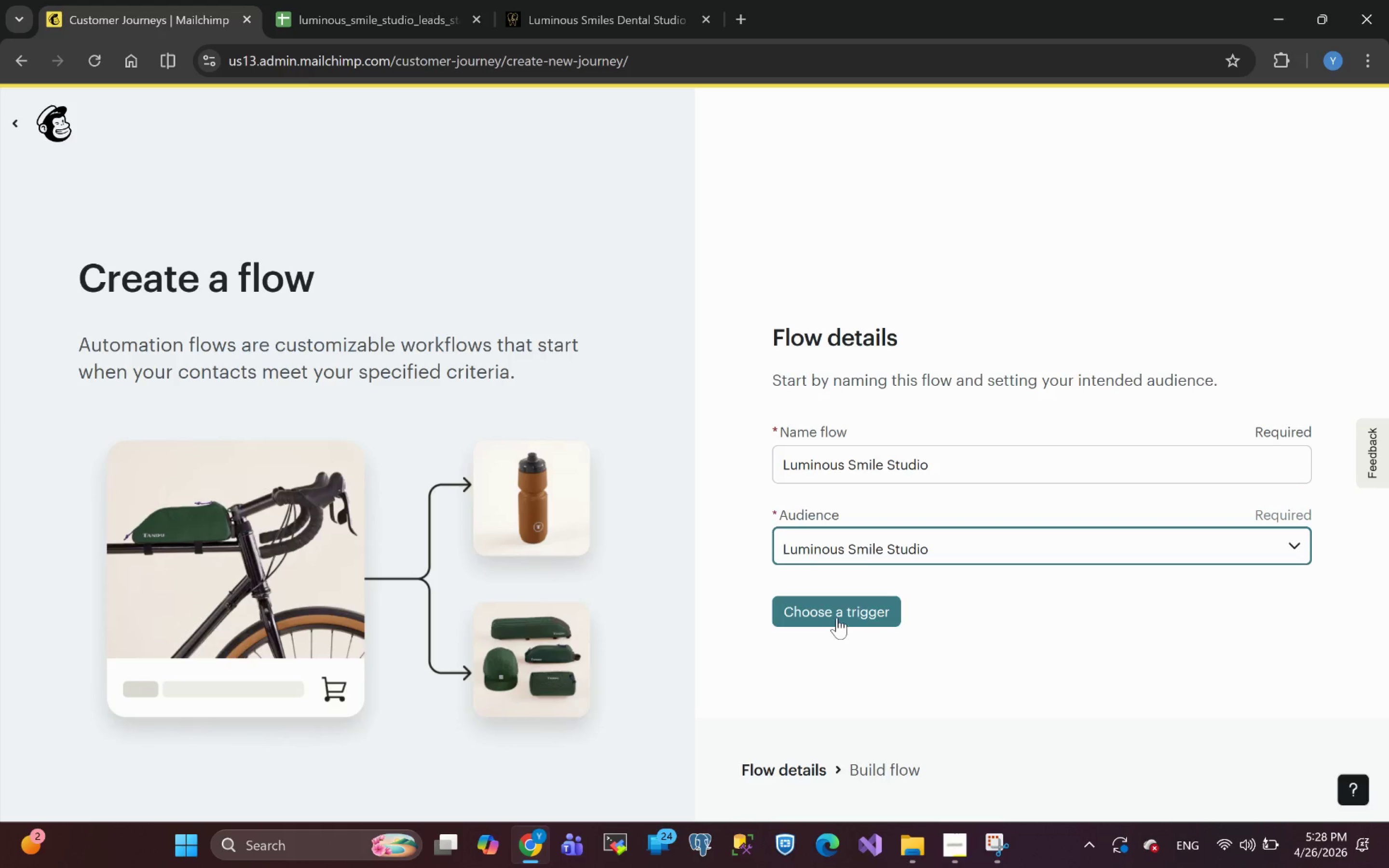 
left_click([837, 618])
 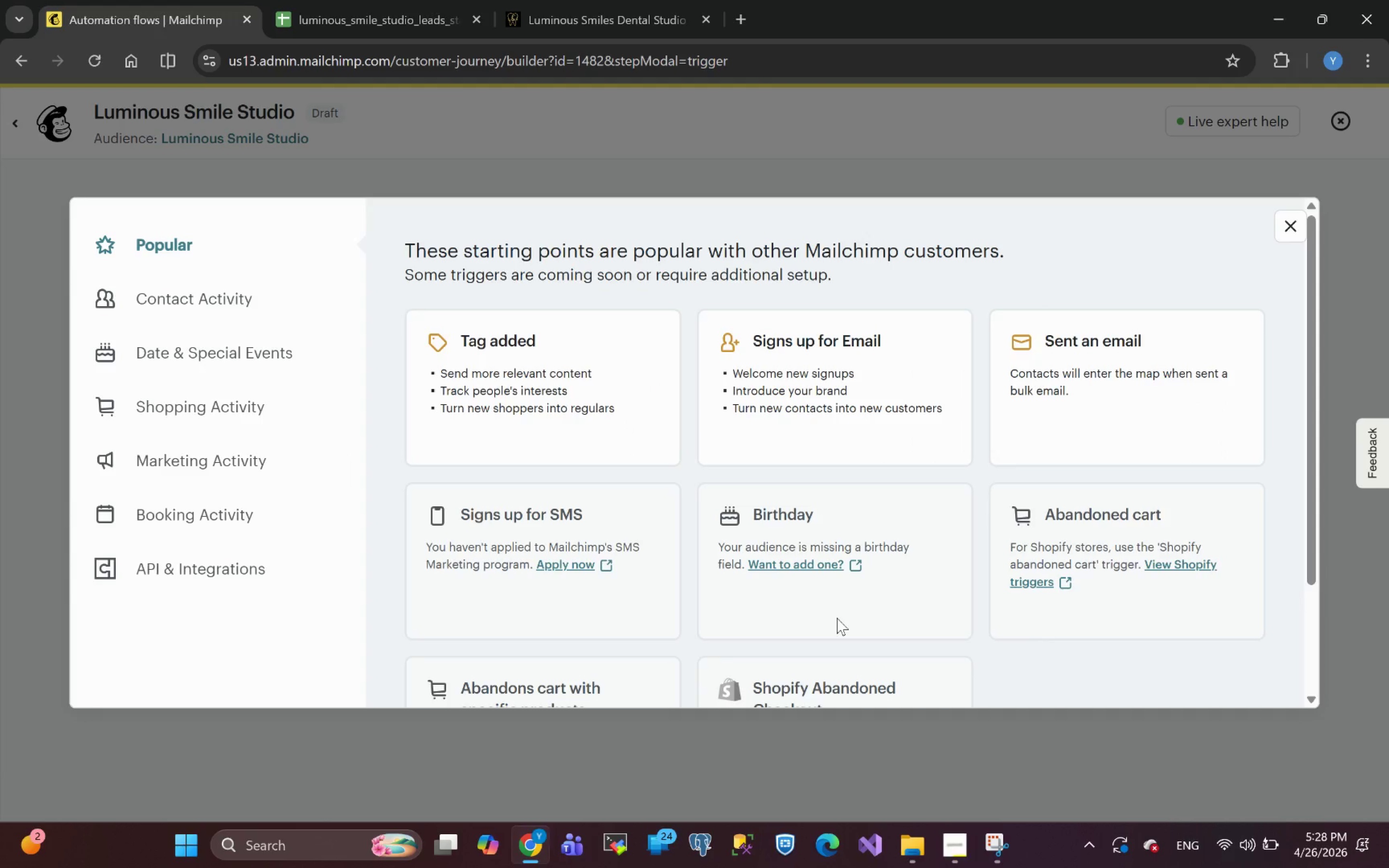 
wait(5.98)
 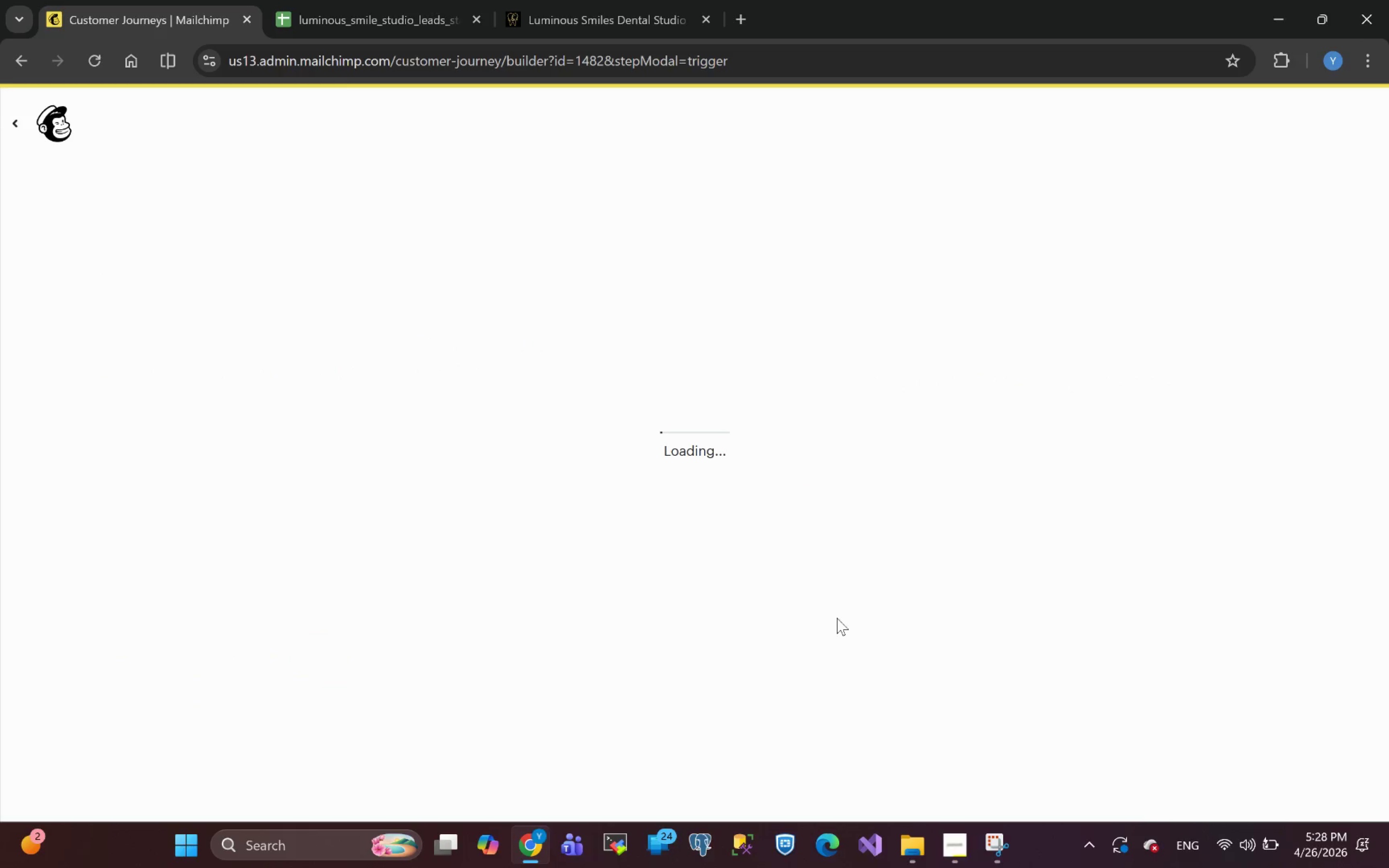 
left_click([594, 383])
 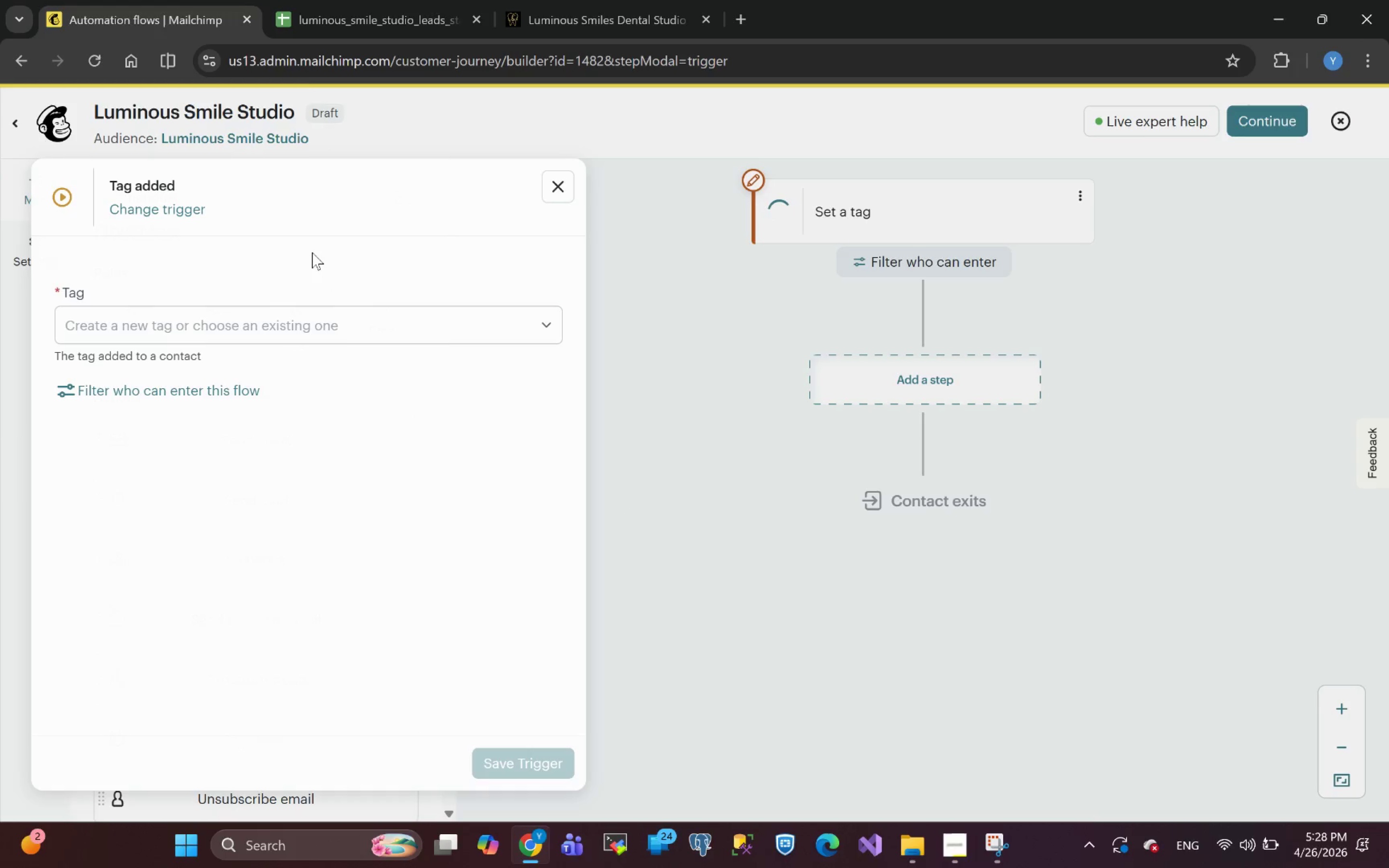 
left_click([314, 335])
 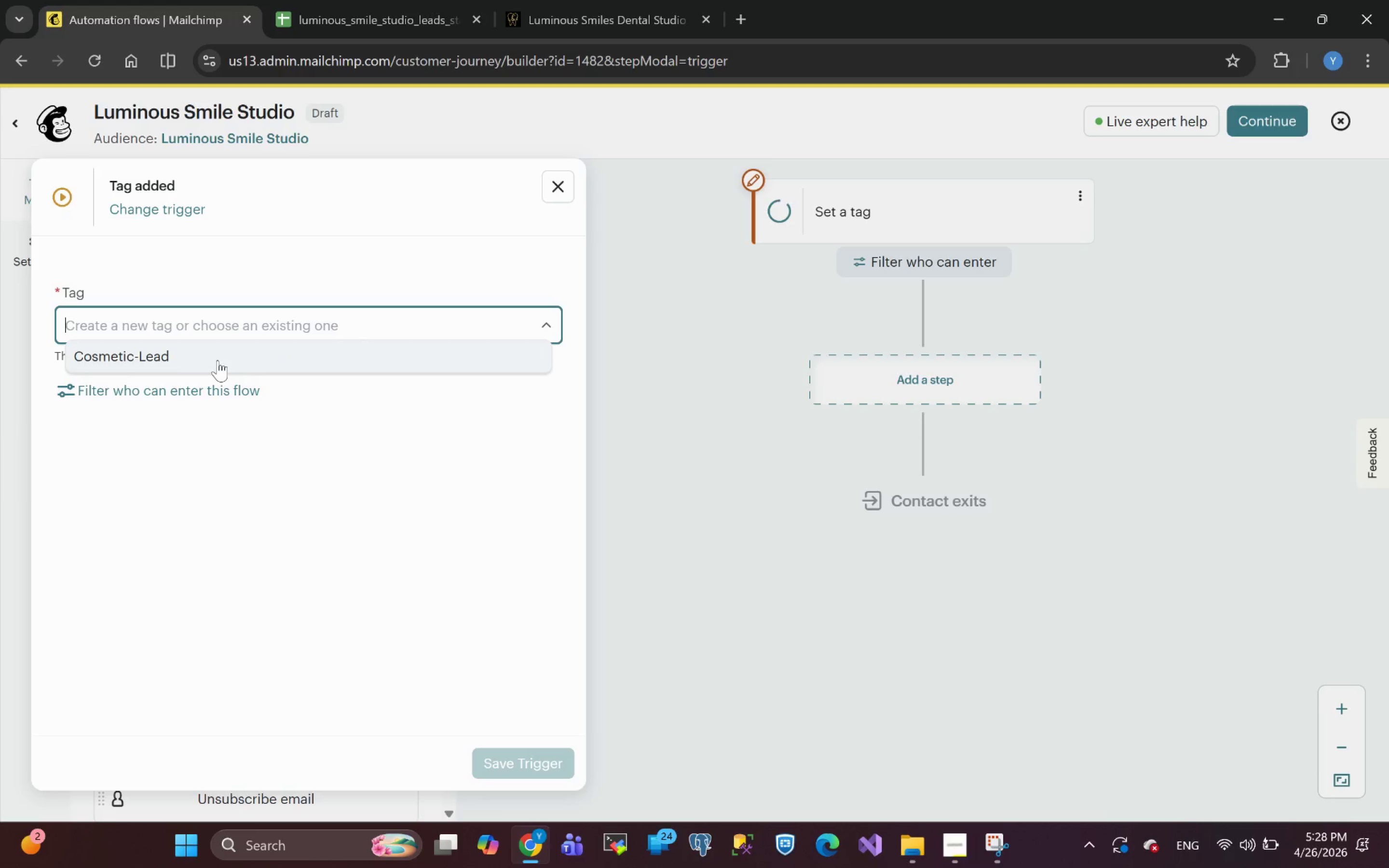 
left_click([218, 360])
 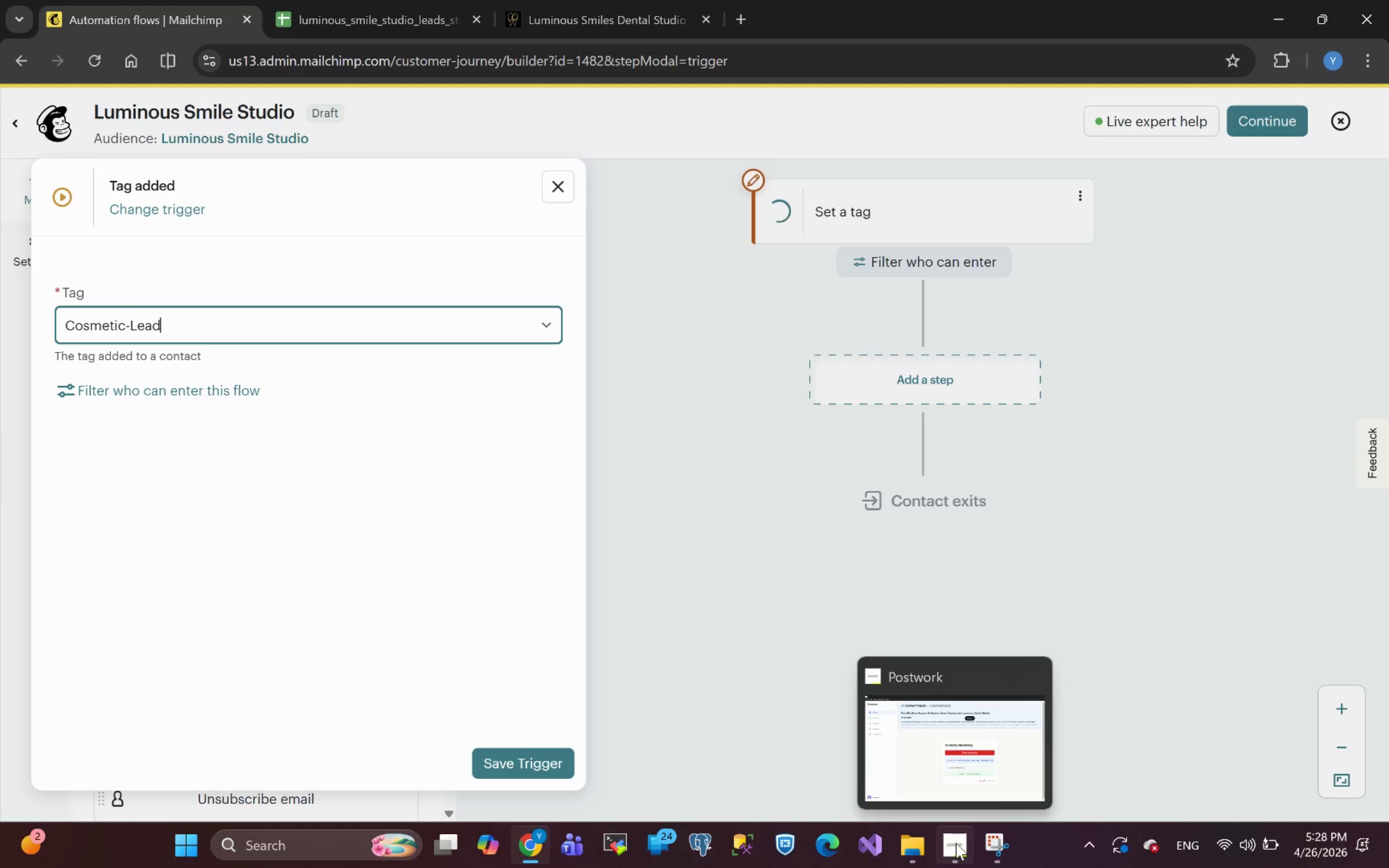 
left_click([956, 843])